 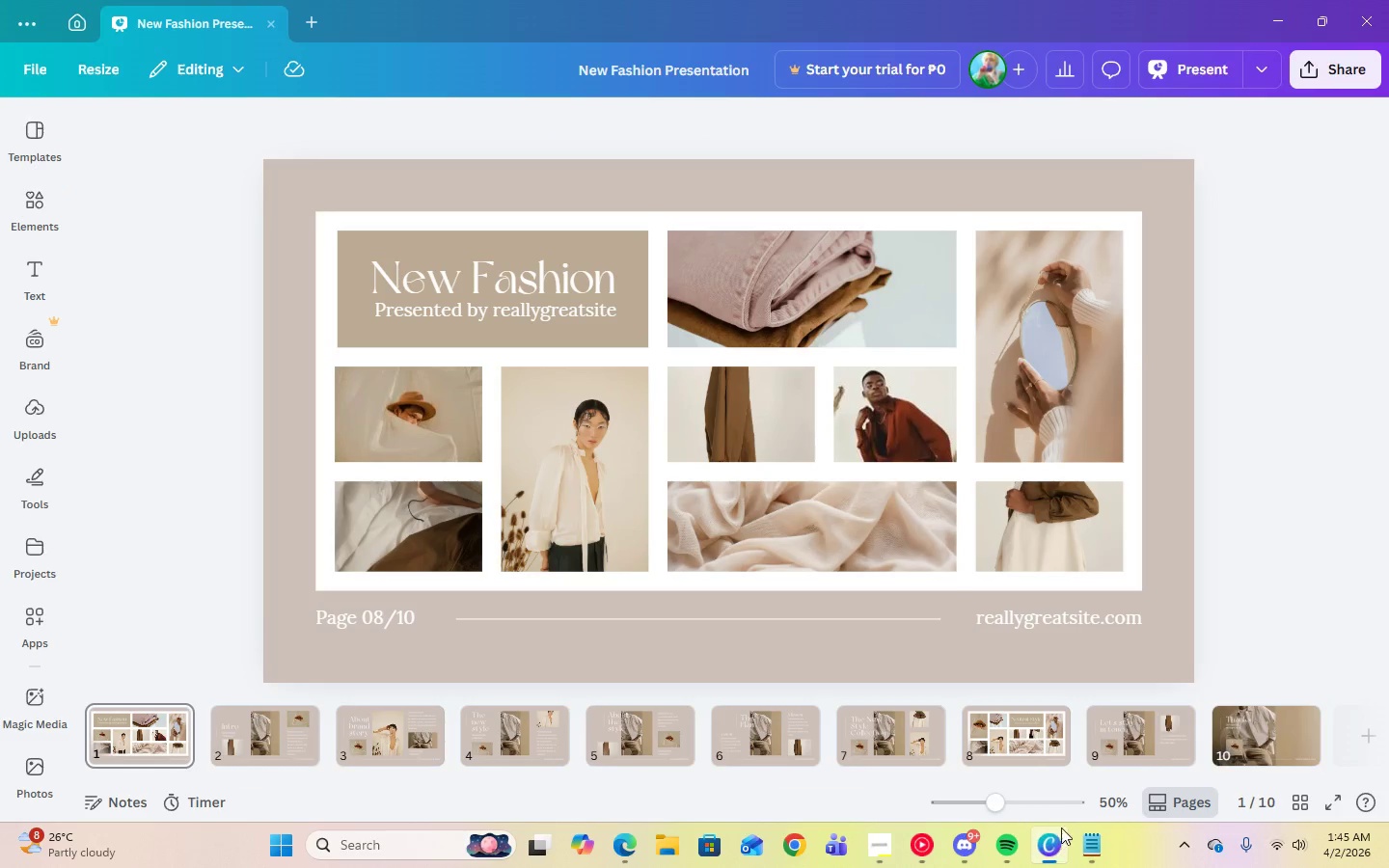 
left_click([1265, 730])
 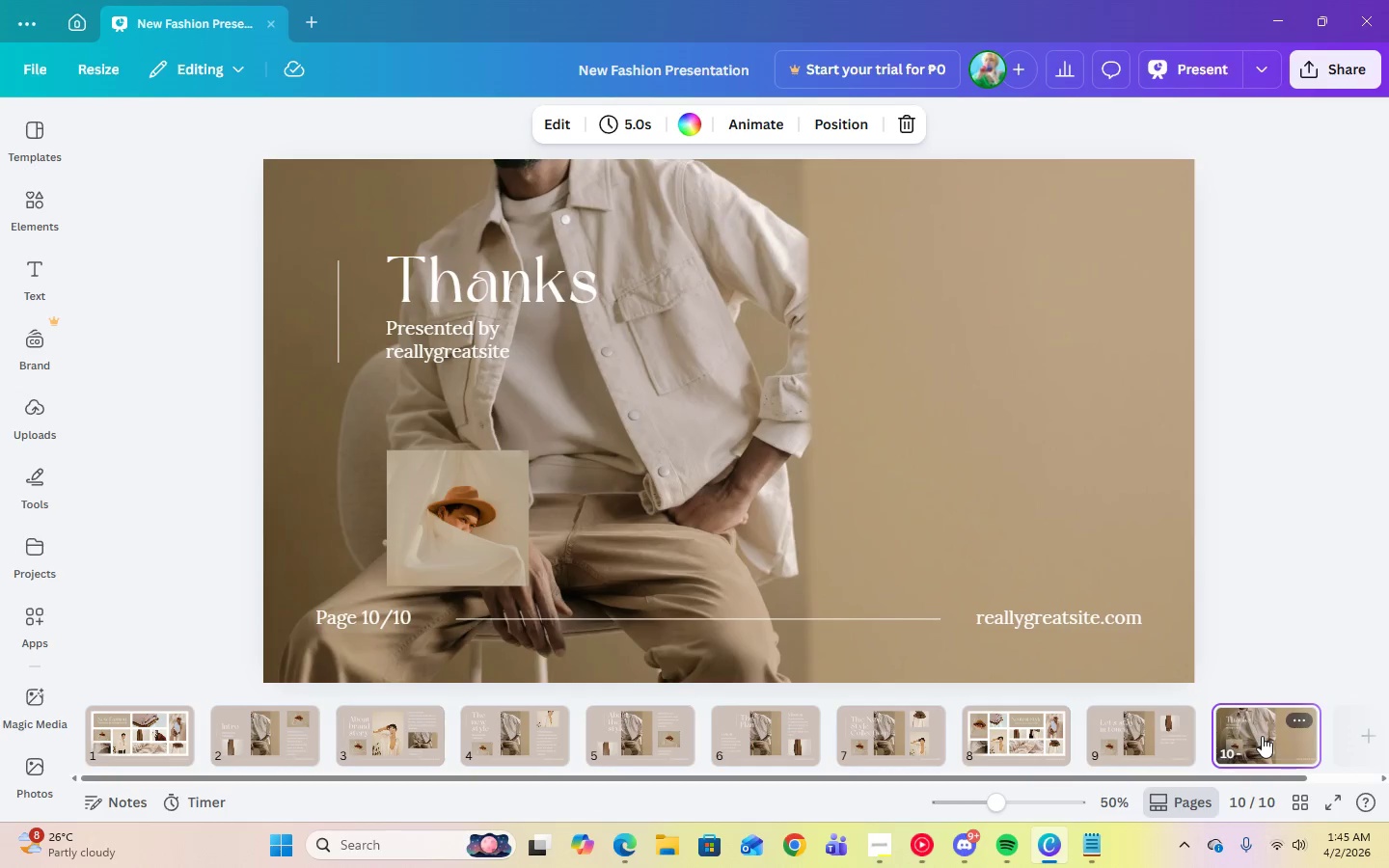 
left_click_drag(start_coordinate=[1262, 736], to_coordinate=[82, 719])
 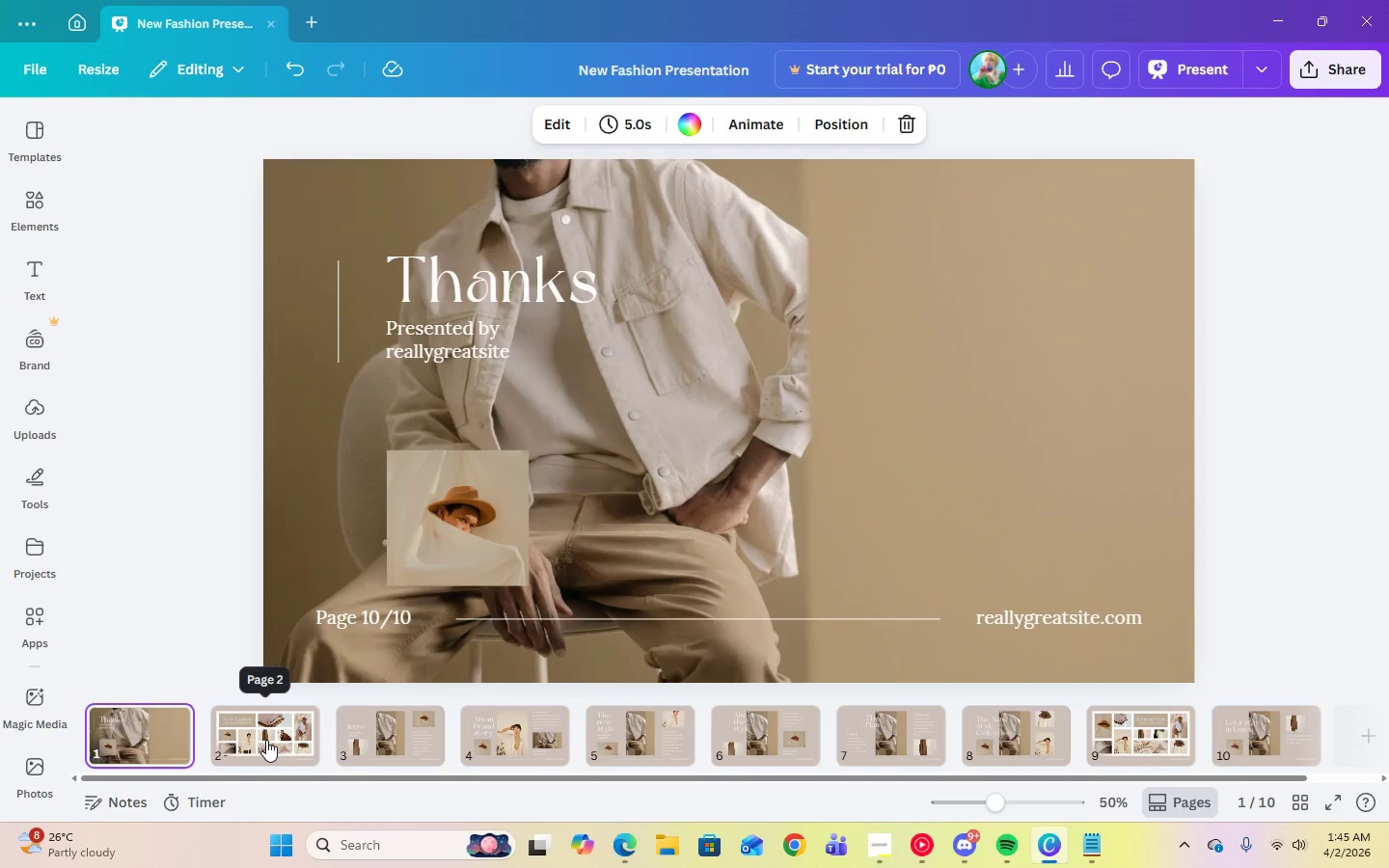 
left_click_drag(start_coordinate=[266, 740], to_coordinate=[1294, 734])
 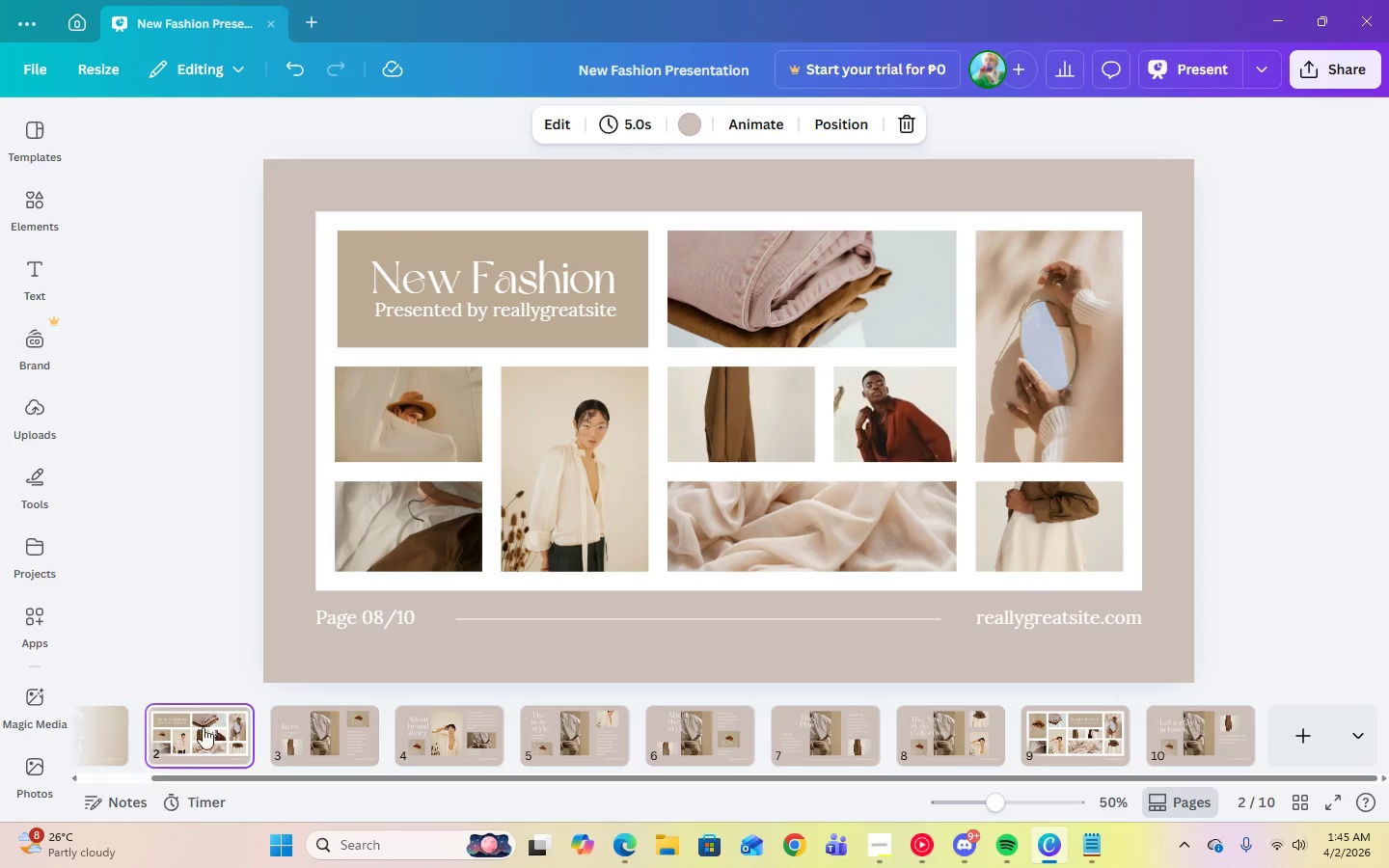 
left_click_drag(start_coordinate=[195, 734], to_coordinate=[1288, 738])
 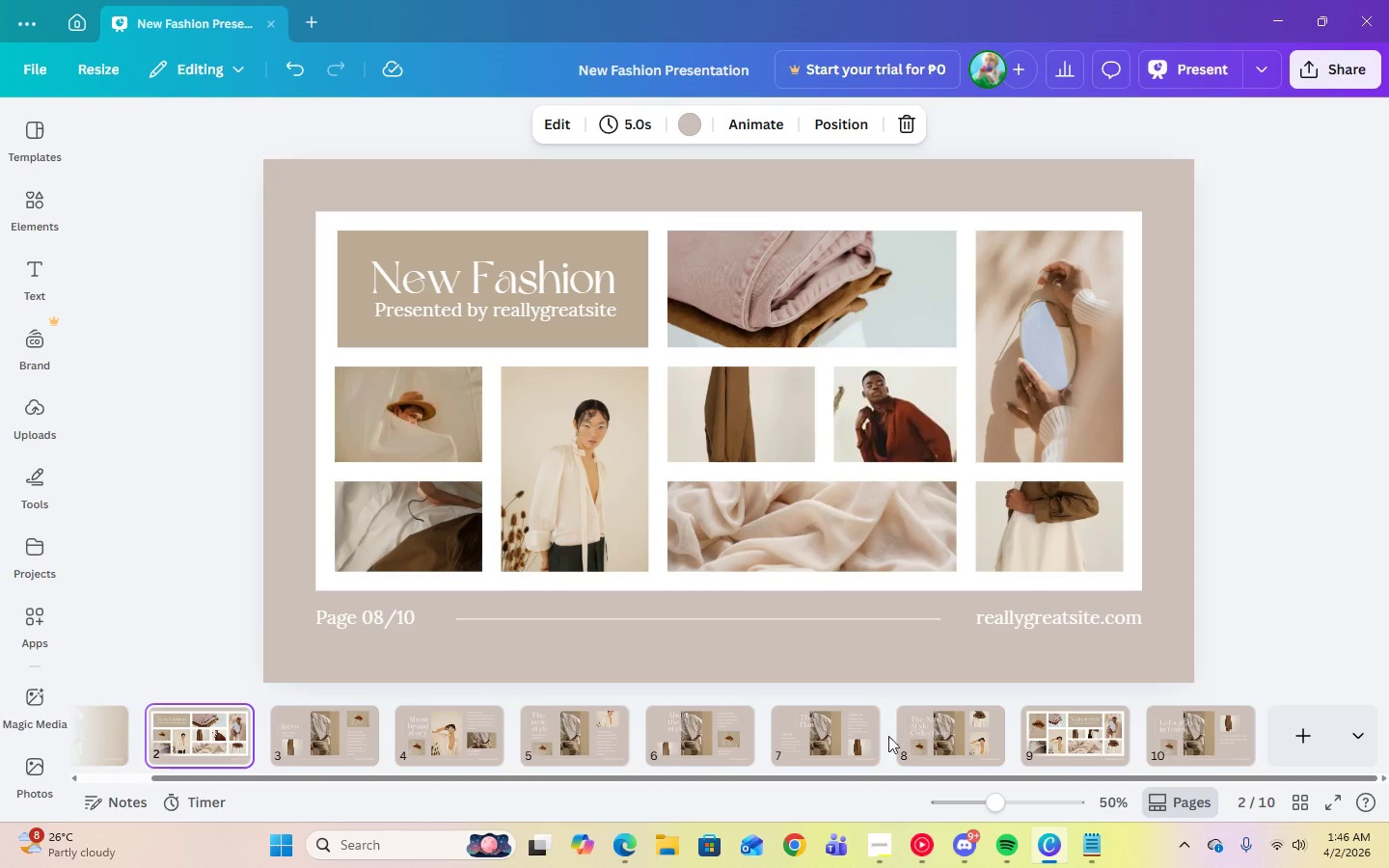 
left_click_drag(start_coordinate=[194, 741], to_coordinate=[1269, 709])
 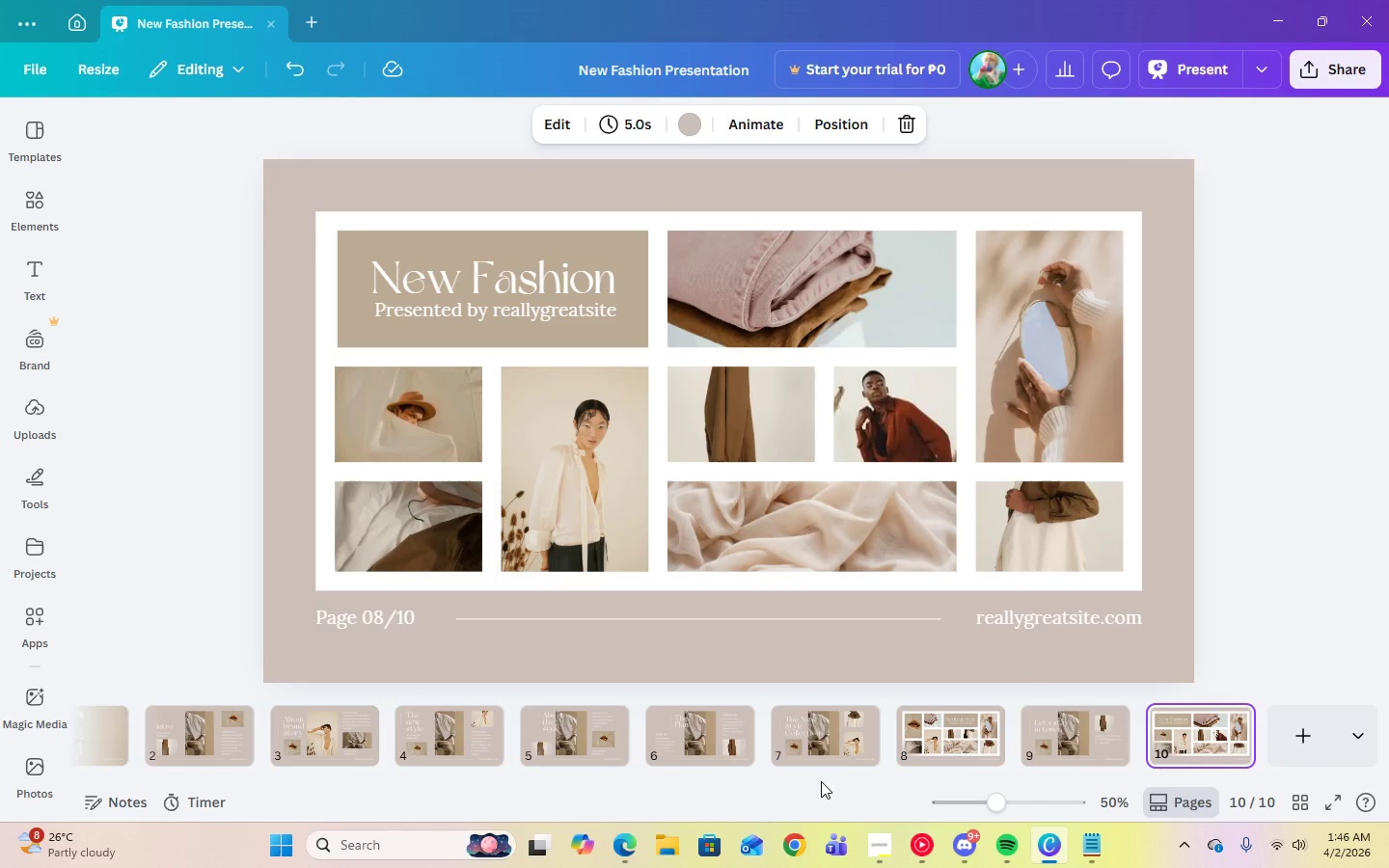 
left_click_drag(start_coordinate=[820, 778], to_coordinate=[547, 791])
 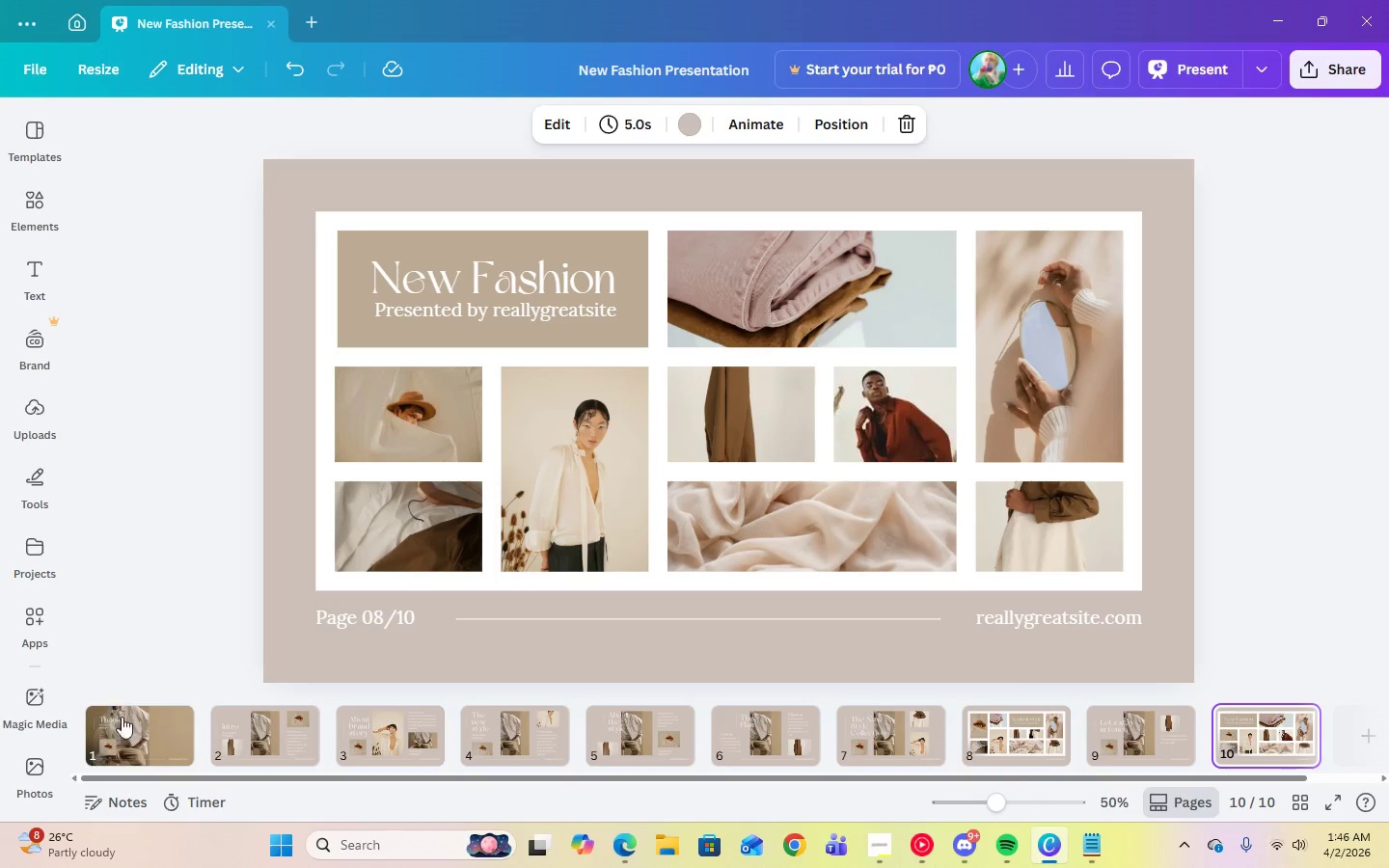 
left_click([130, 726])
 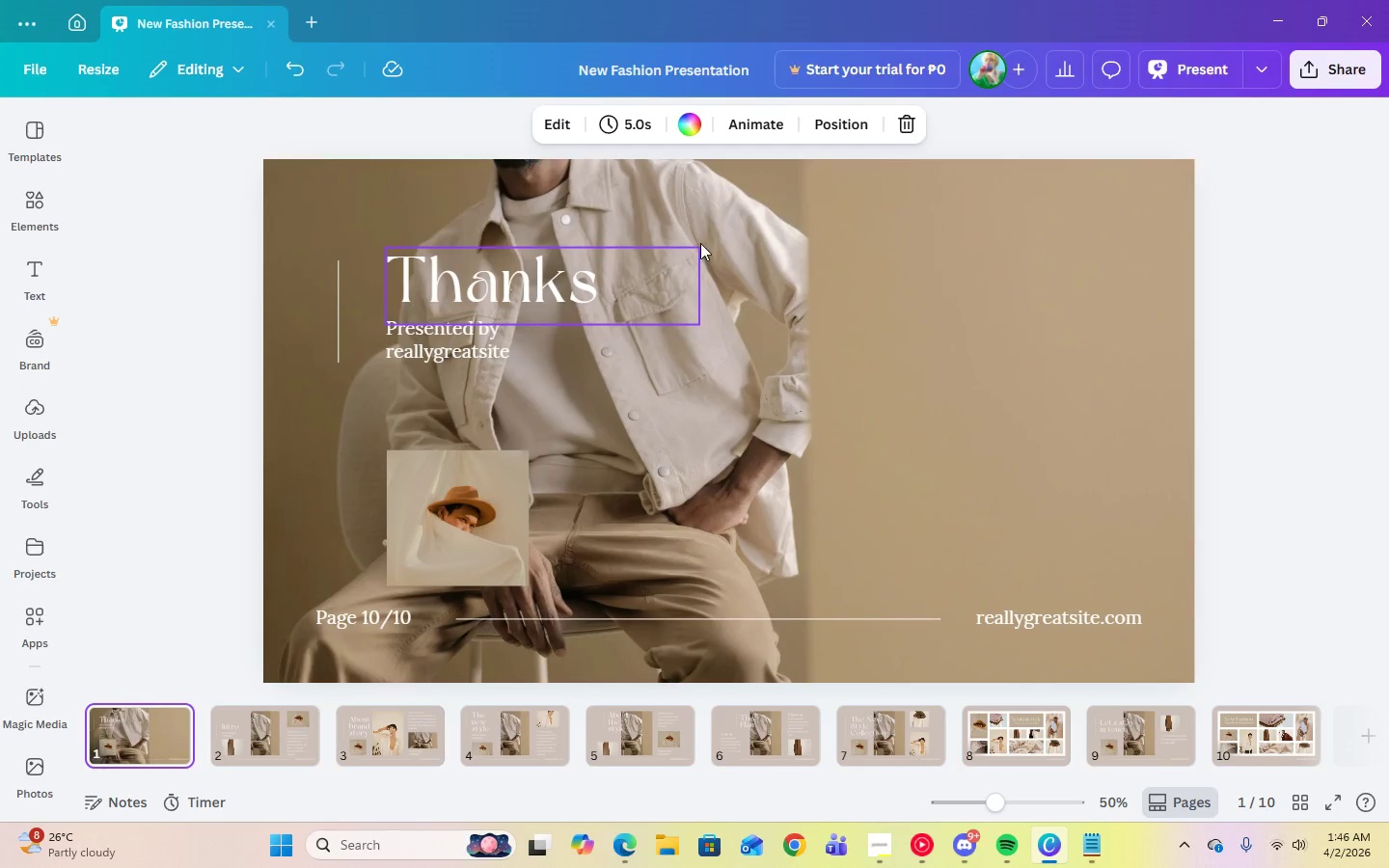 
left_click([941, 285])
 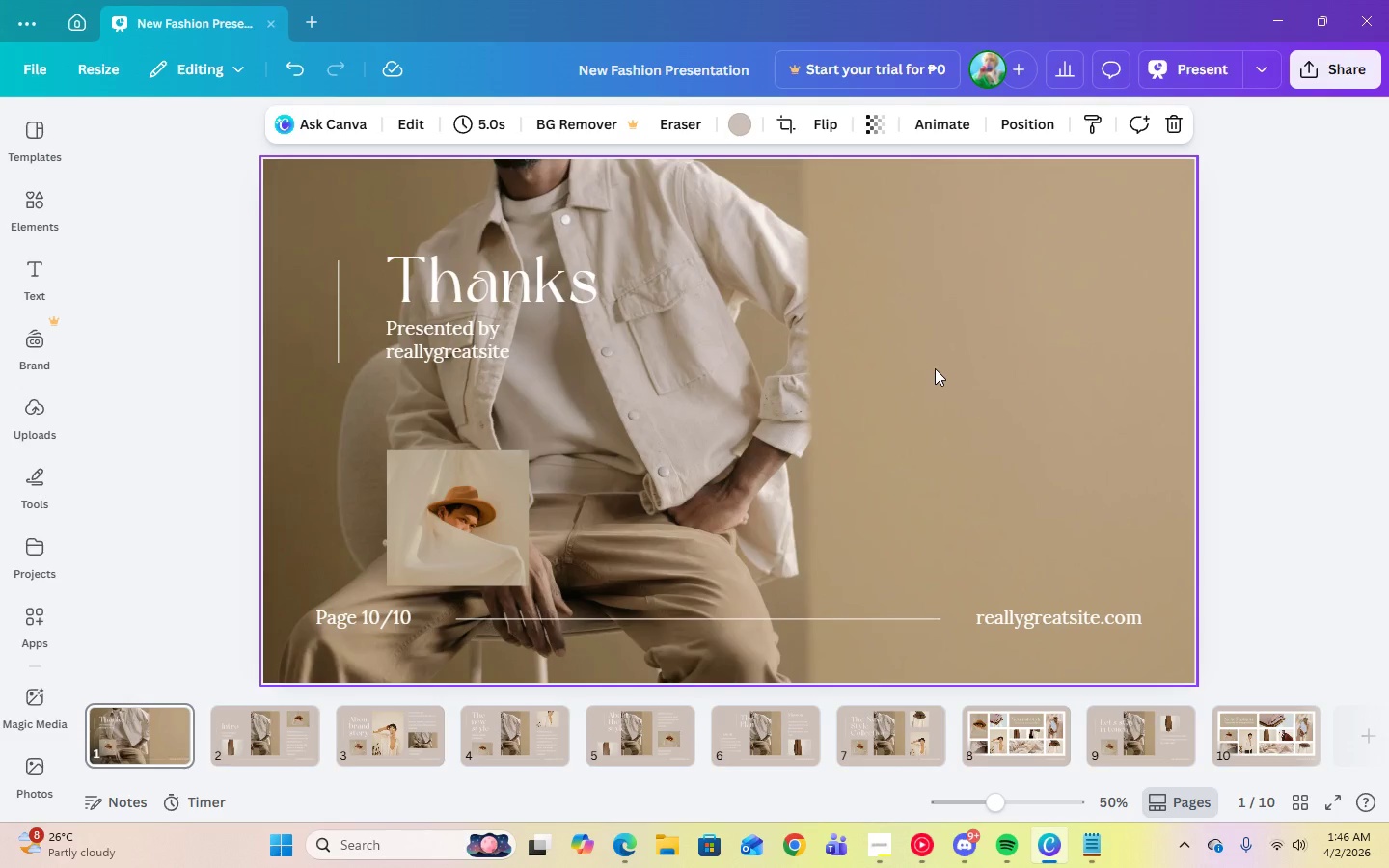 
left_click([935, 368])
 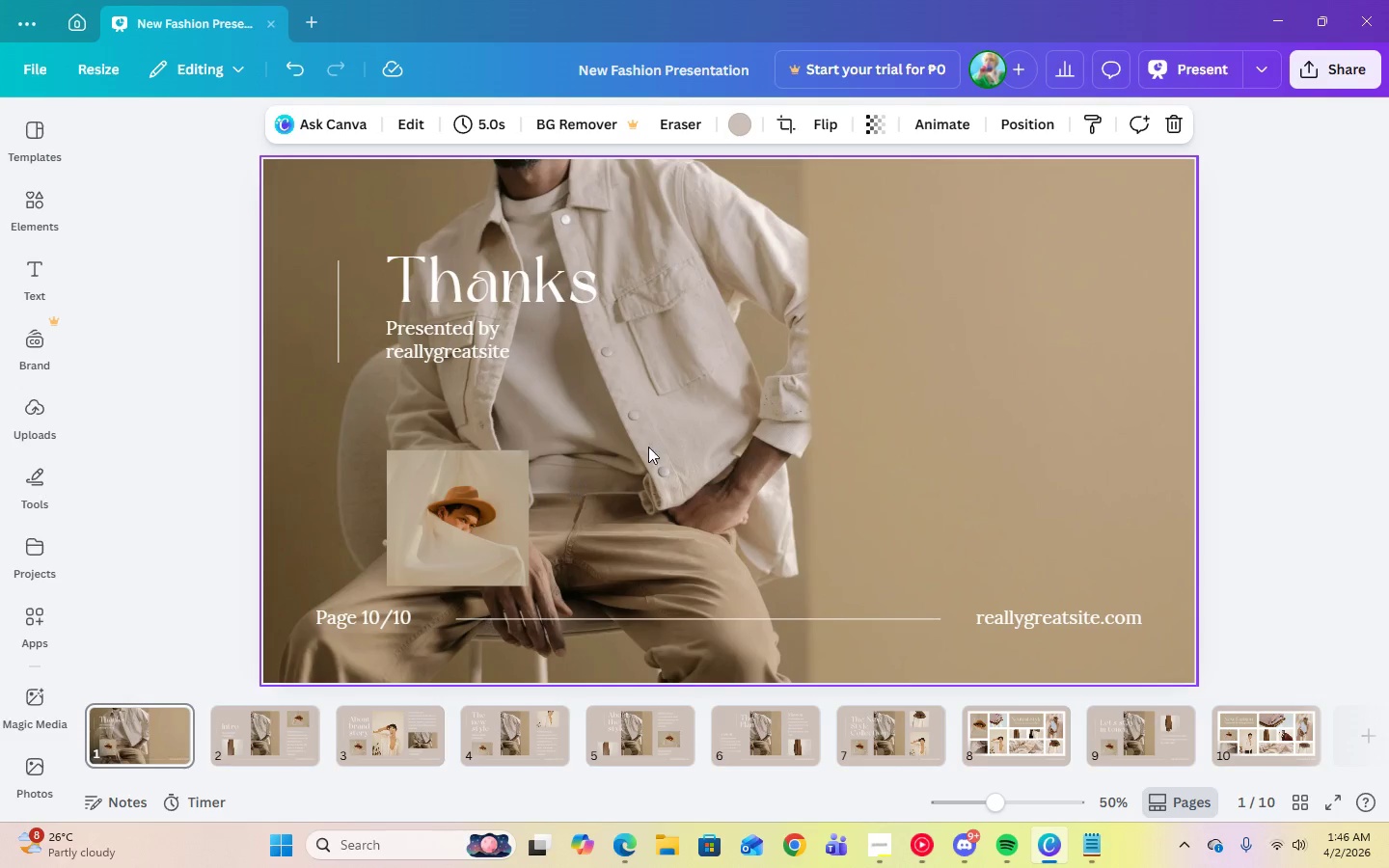 
left_click([692, 426])
 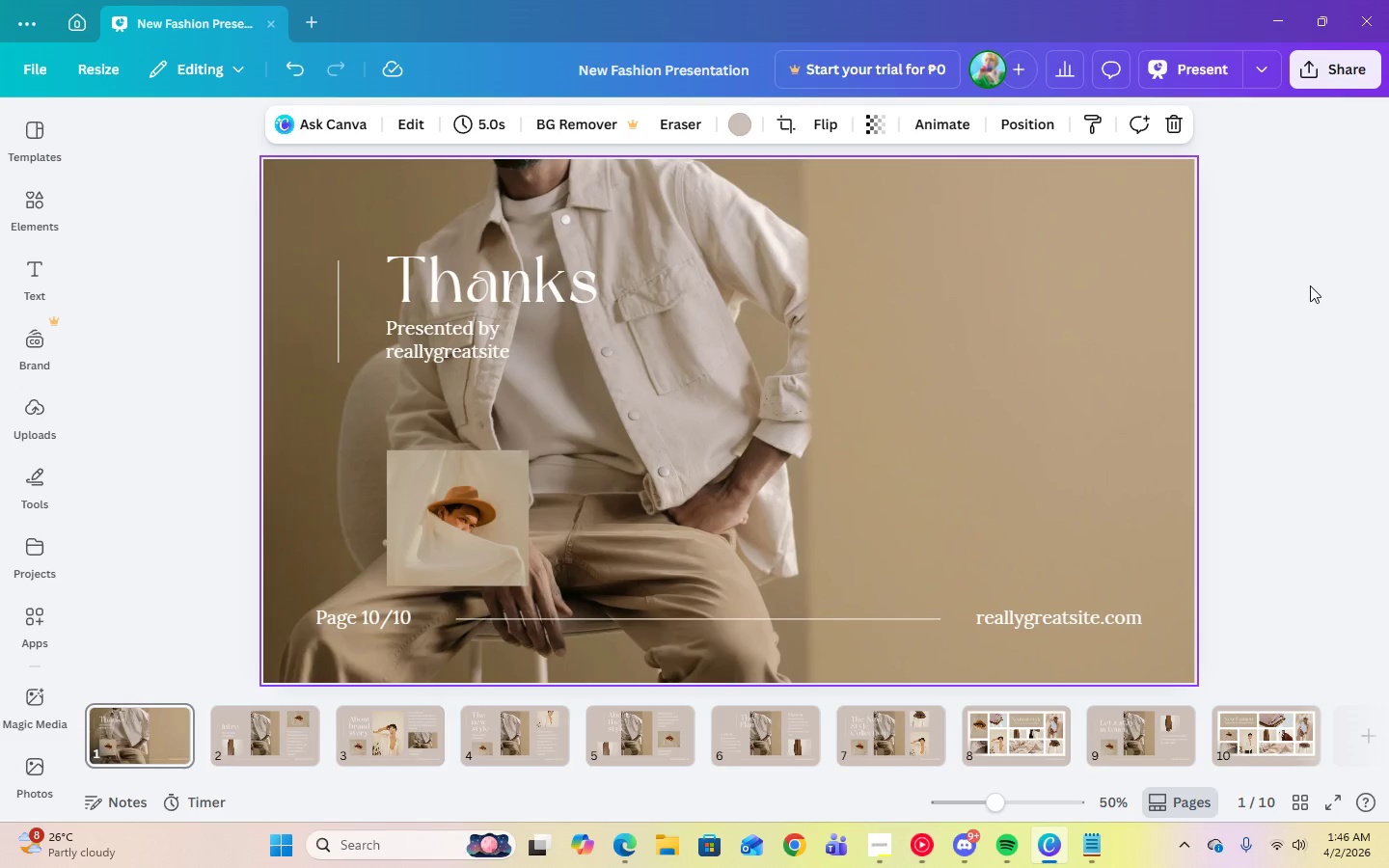 
left_click([1310, 285])
 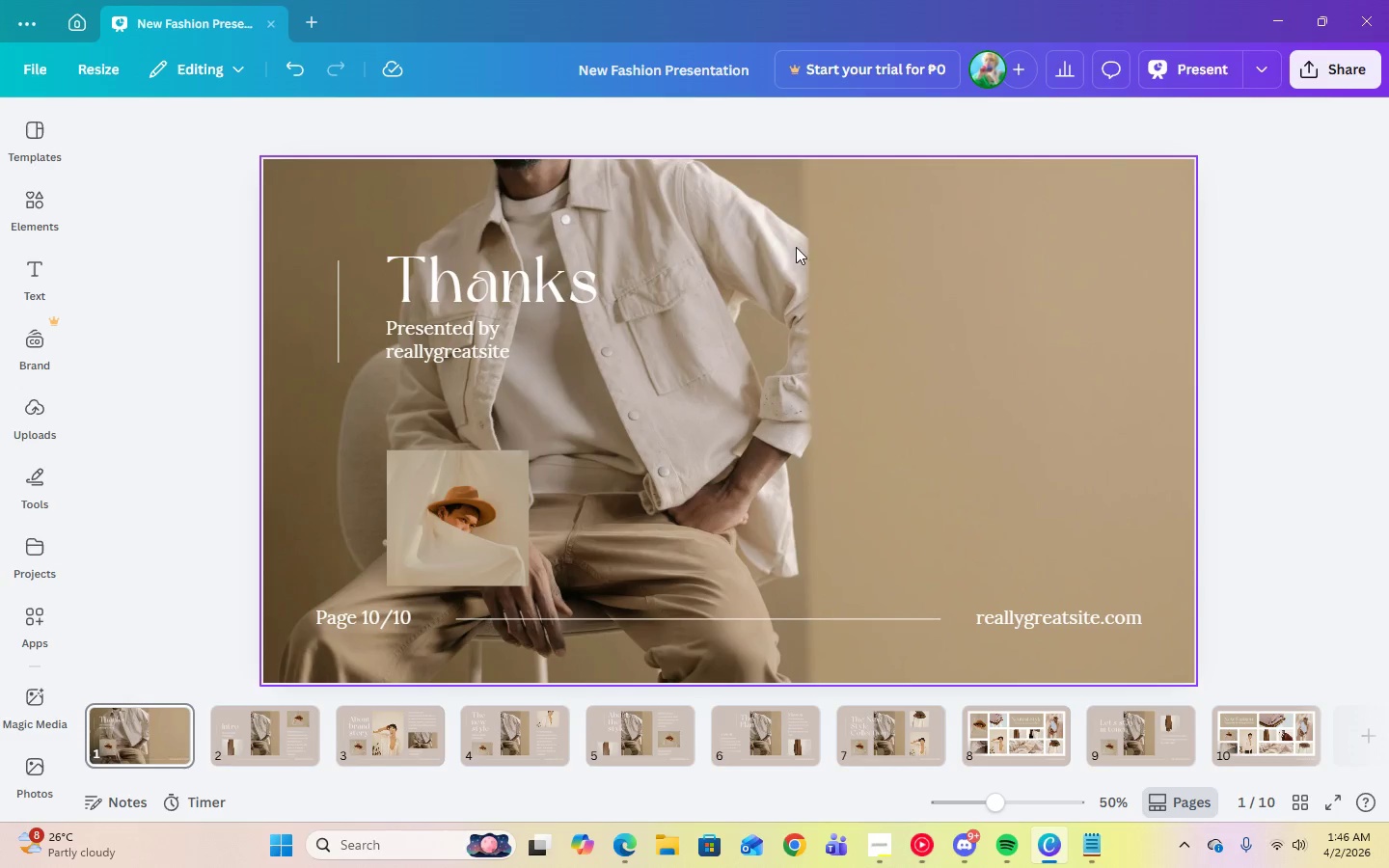 
left_click([733, 247])
 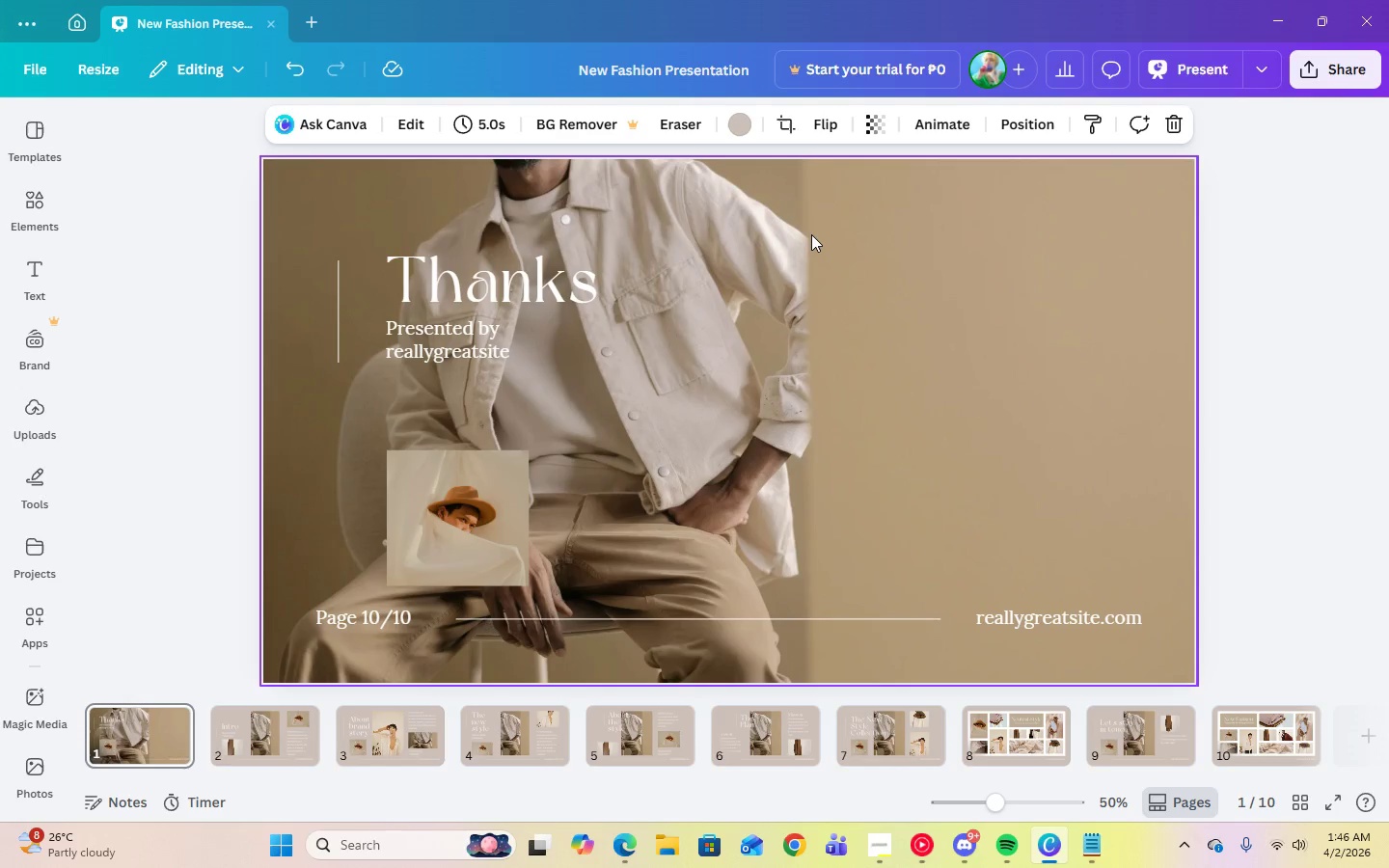 
left_click([811, 231])
 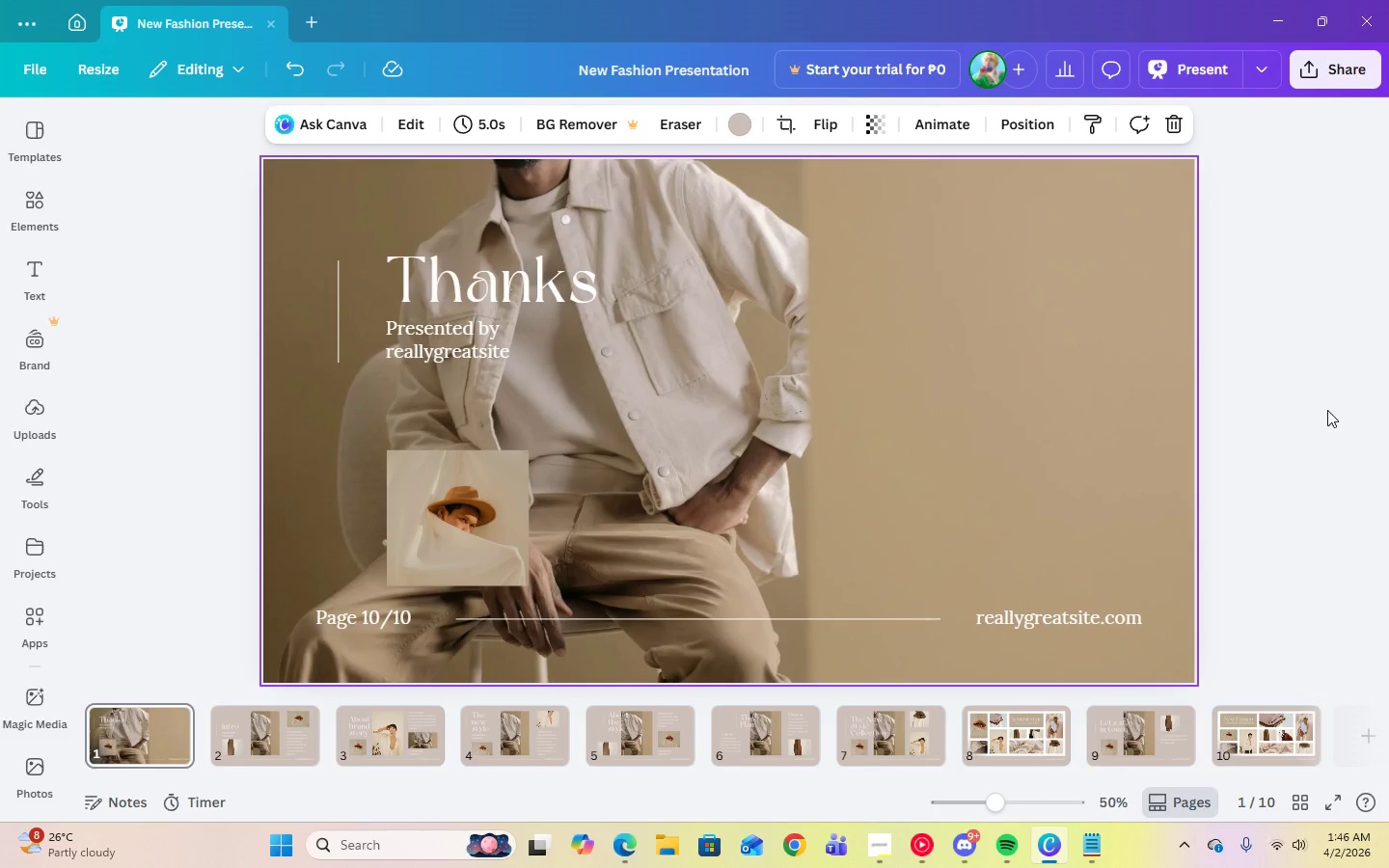 
left_click([1335, 418])
 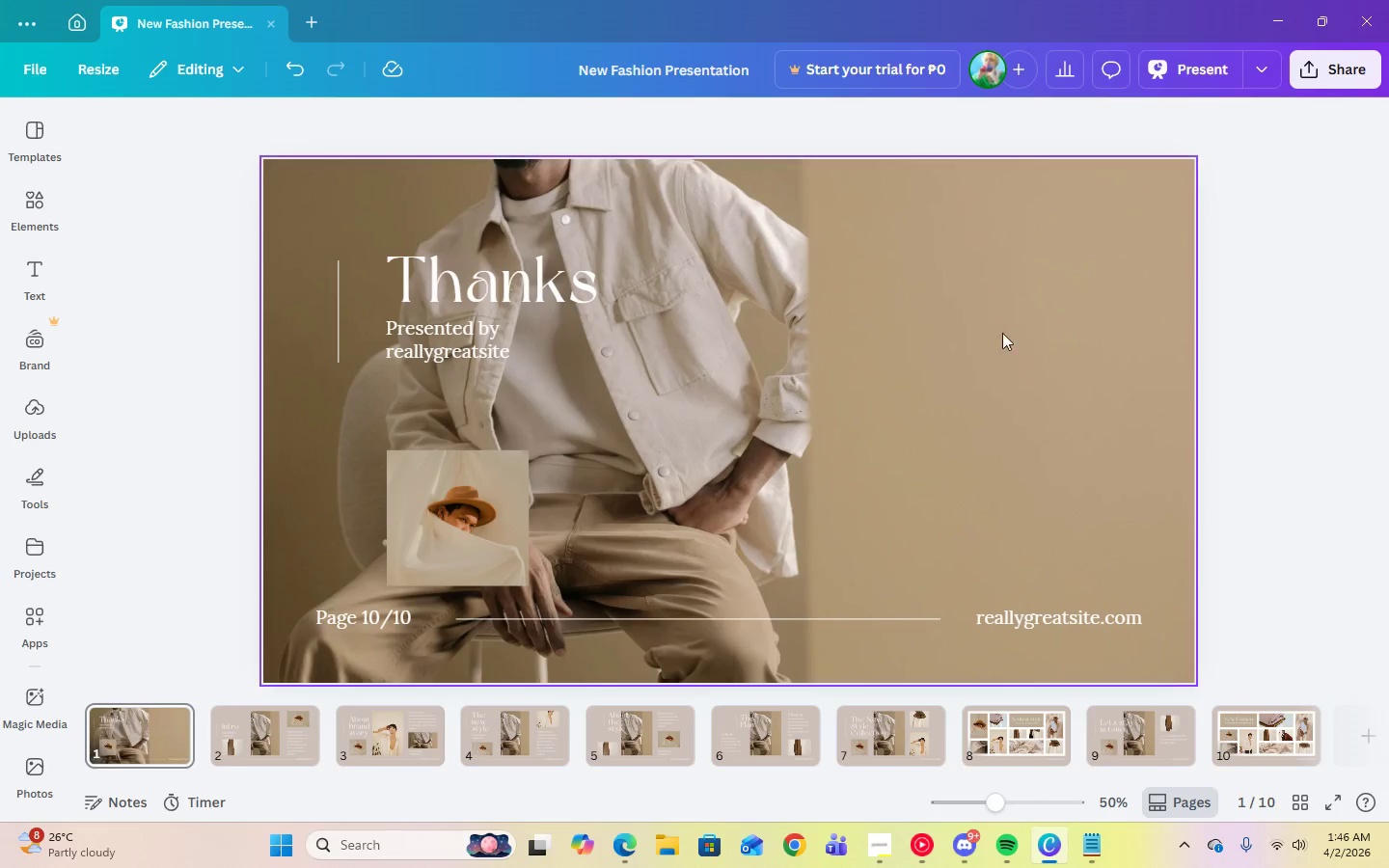 
left_click([963, 315])
 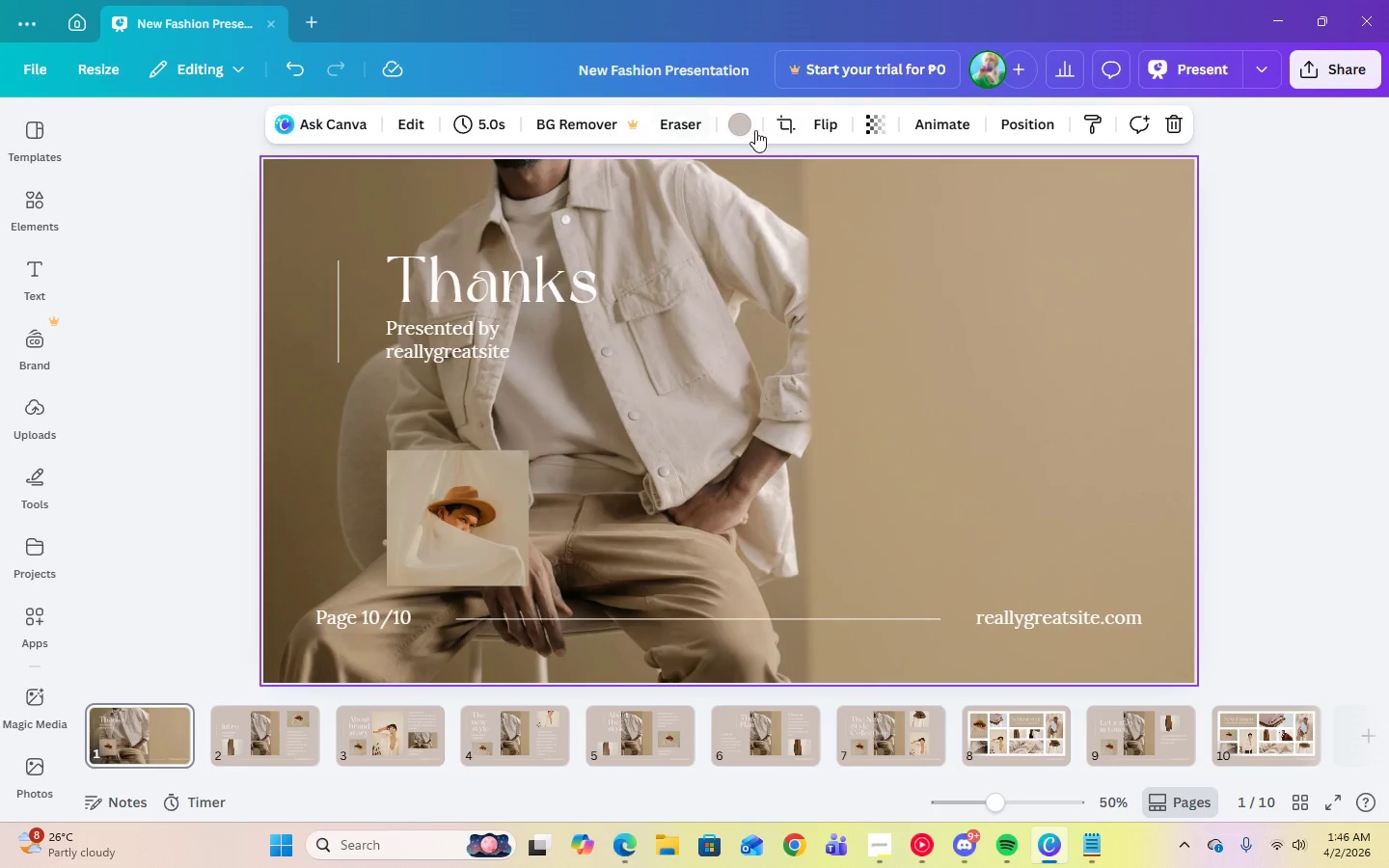 
left_click([755, 130])
 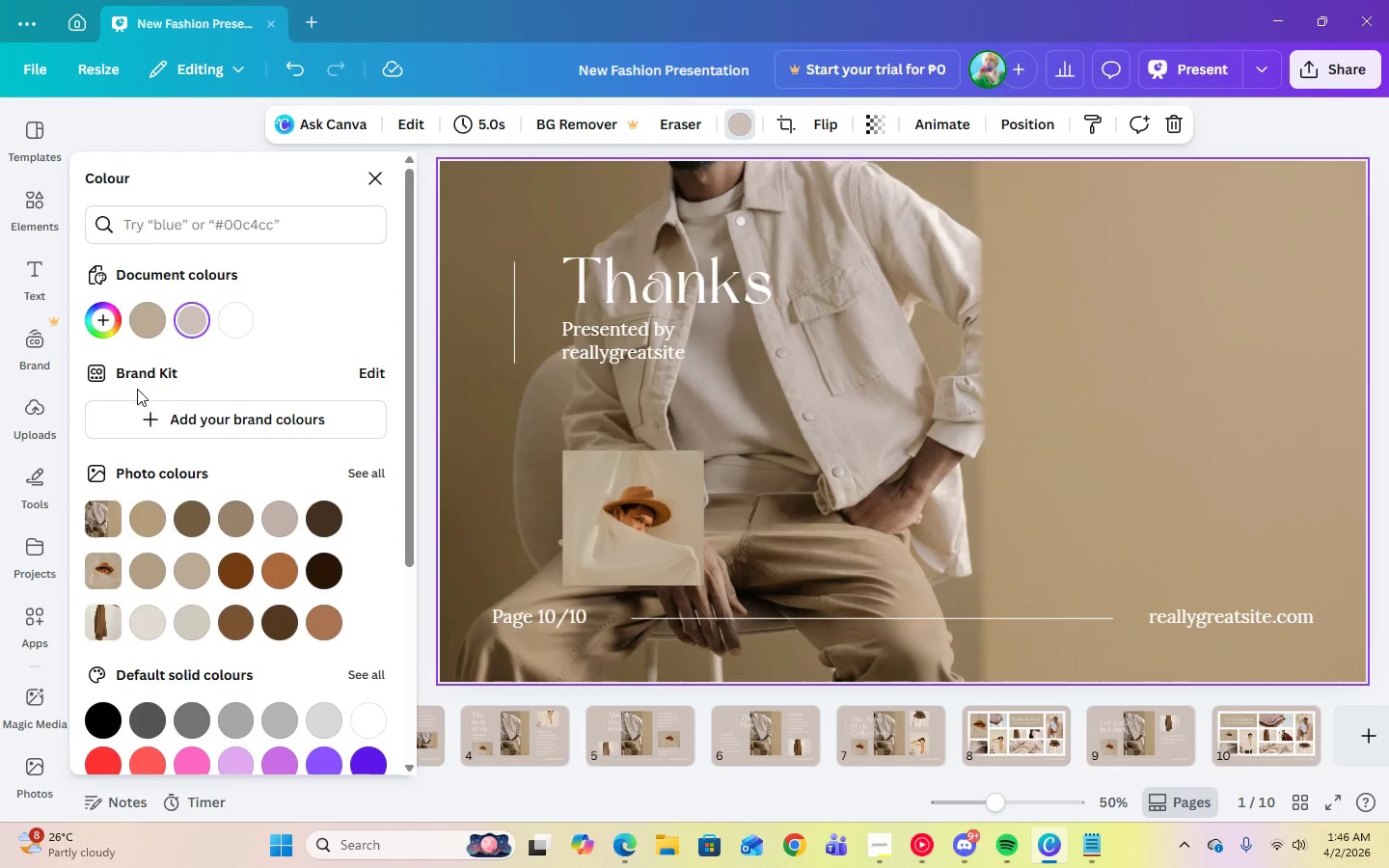 
left_click([298, 72])
 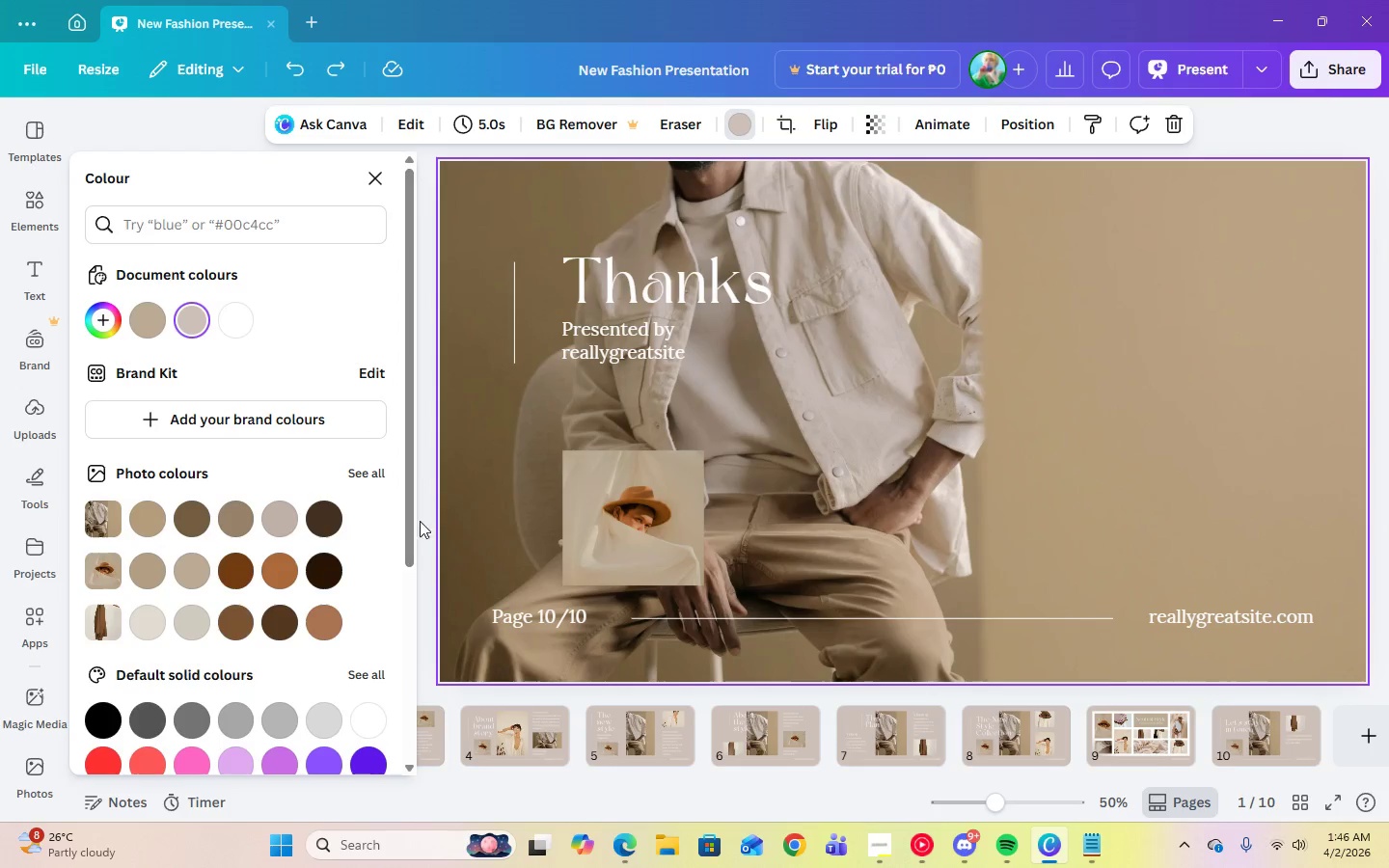 
left_click([967, 387])
 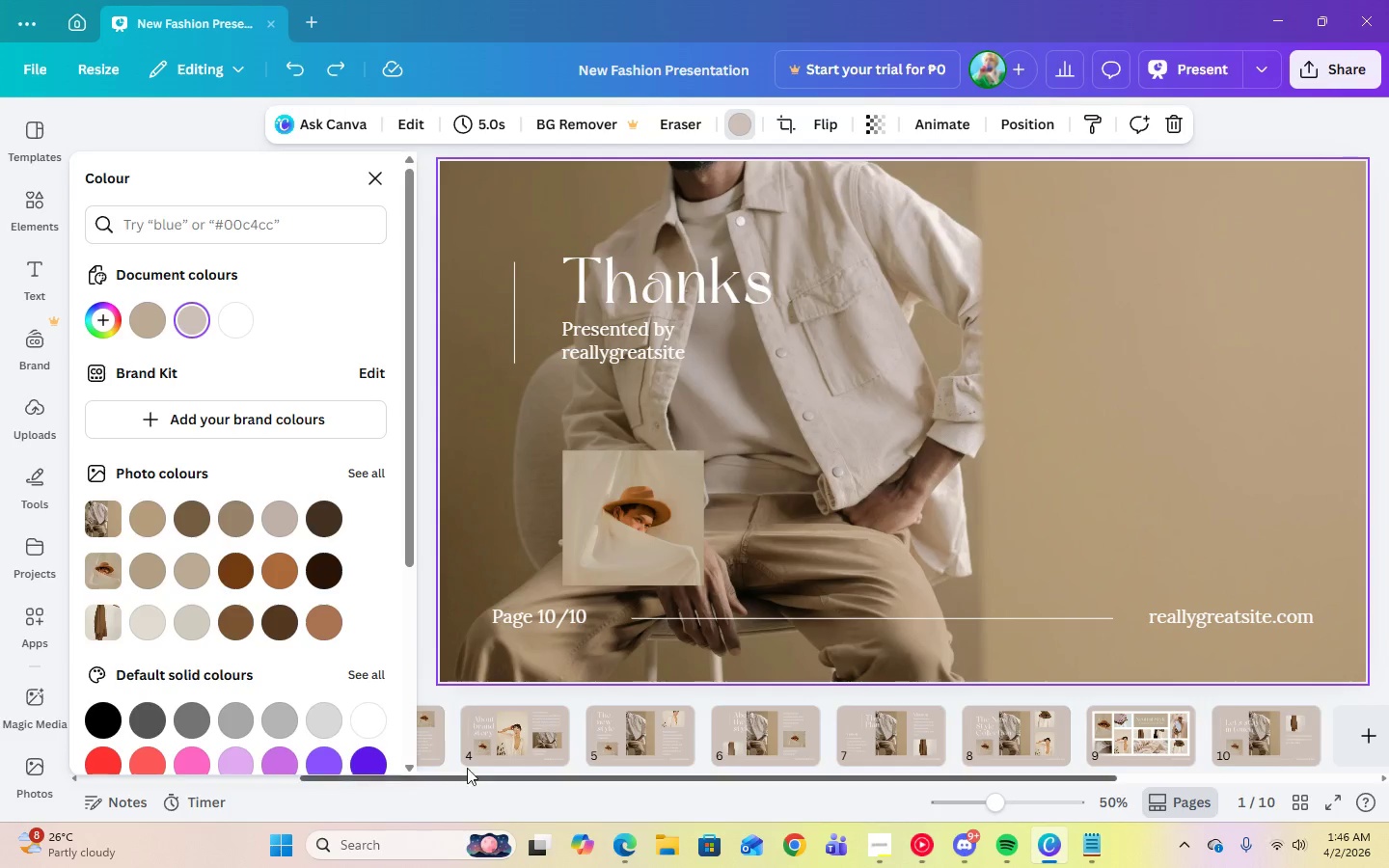 
left_click([368, 168])
 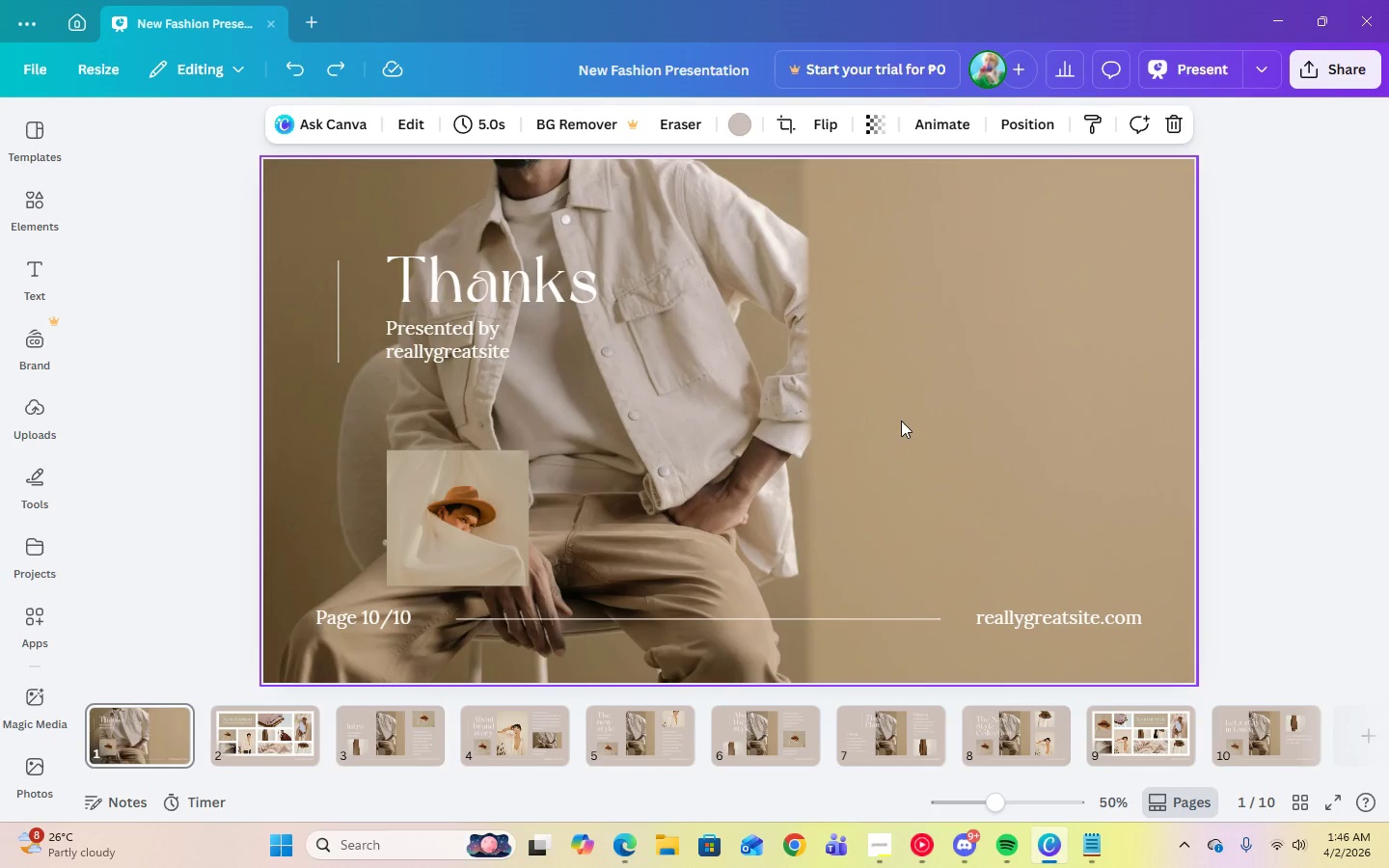 
left_click([899, 414])
 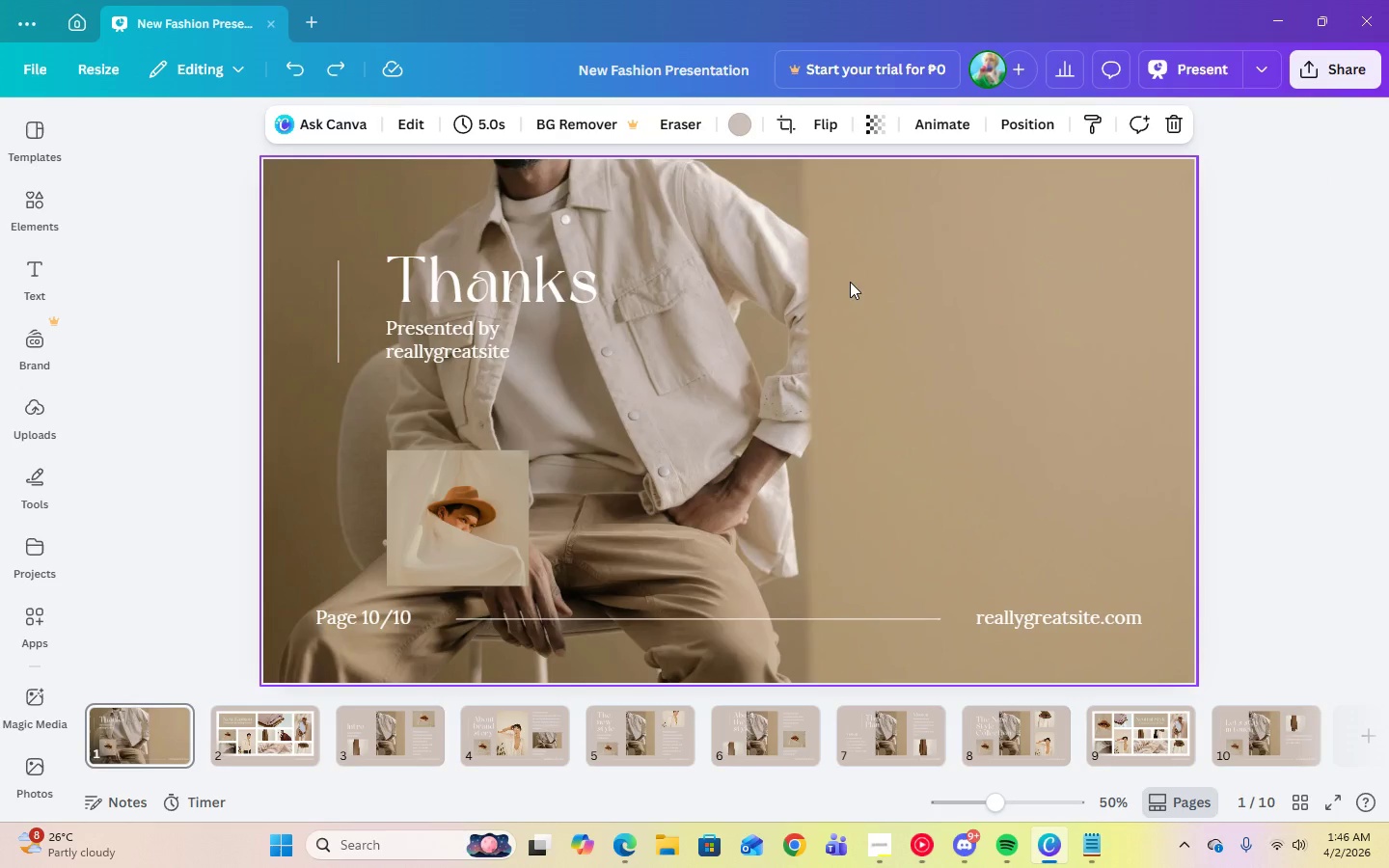 
key(Delete)
 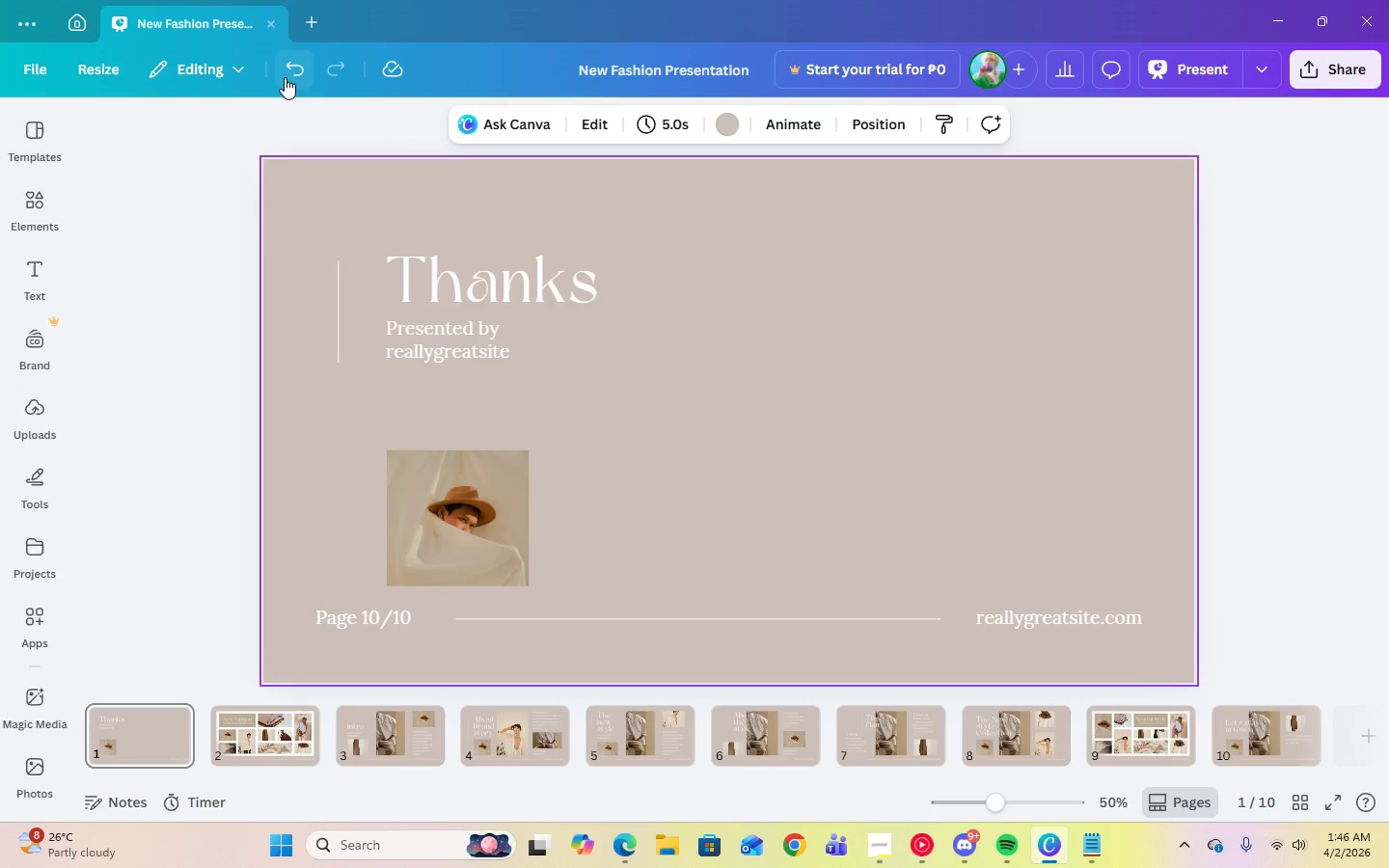 
left_click([285, 77])
 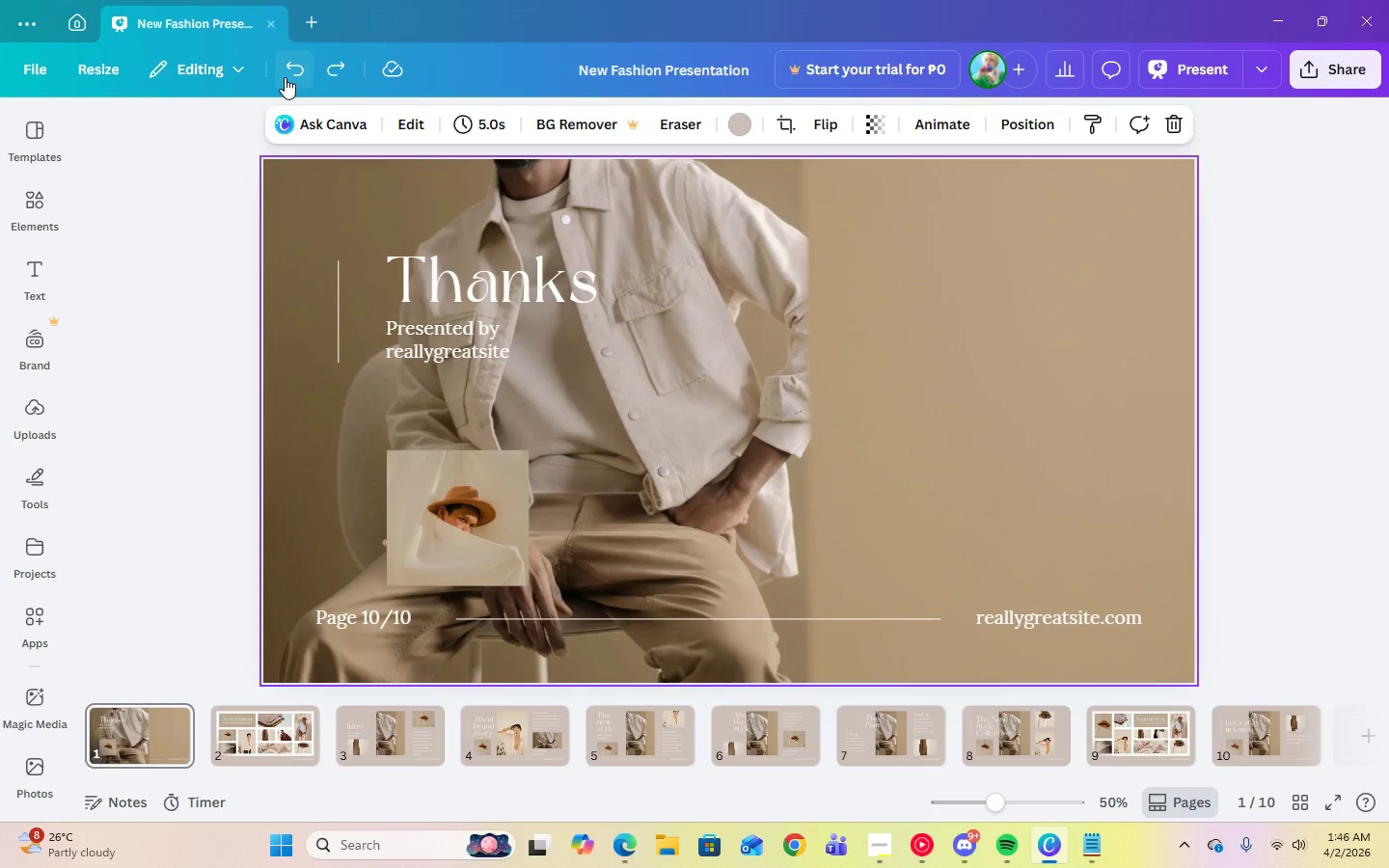 
wait(11.5)
 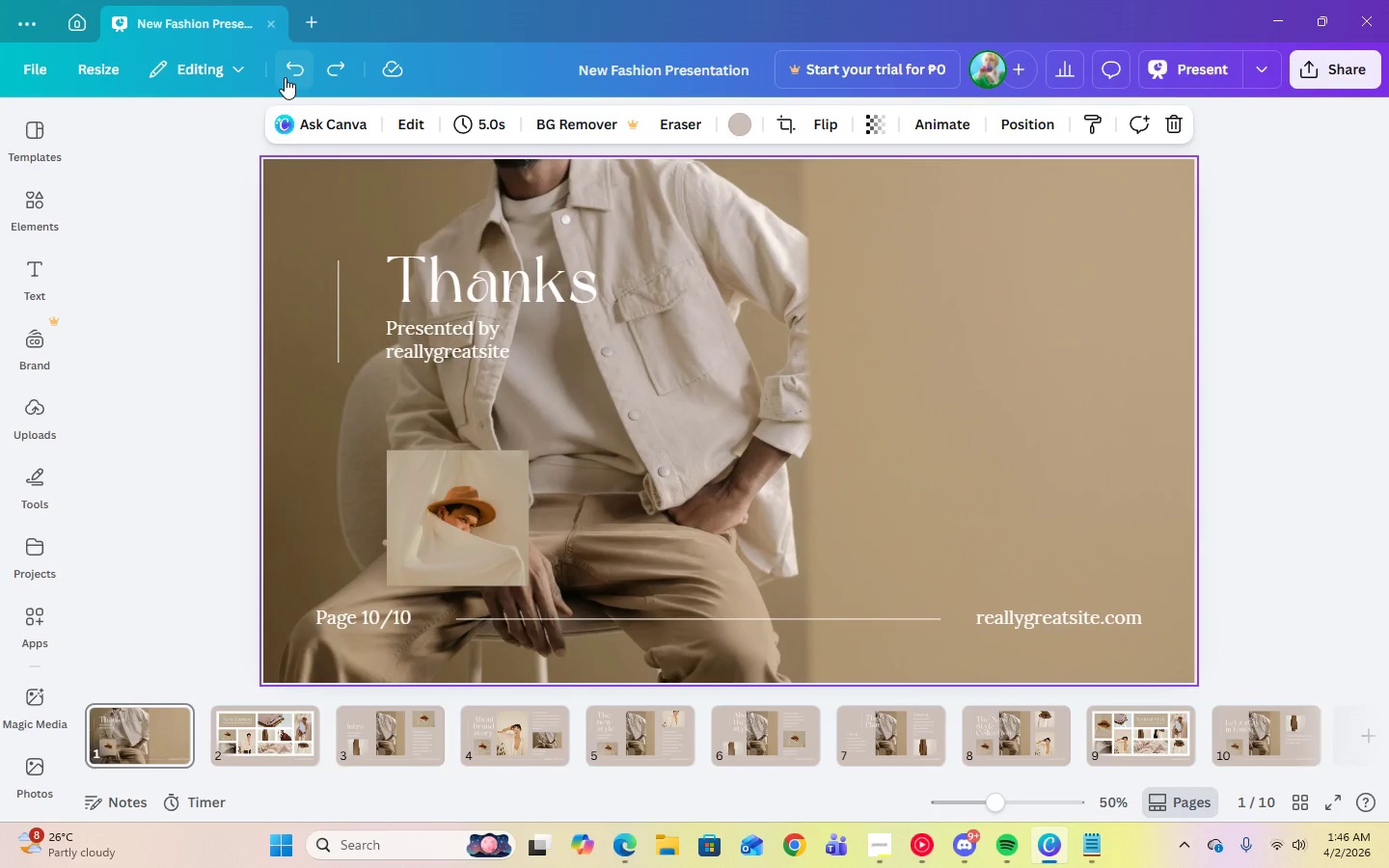 
left_click([730, 304])
 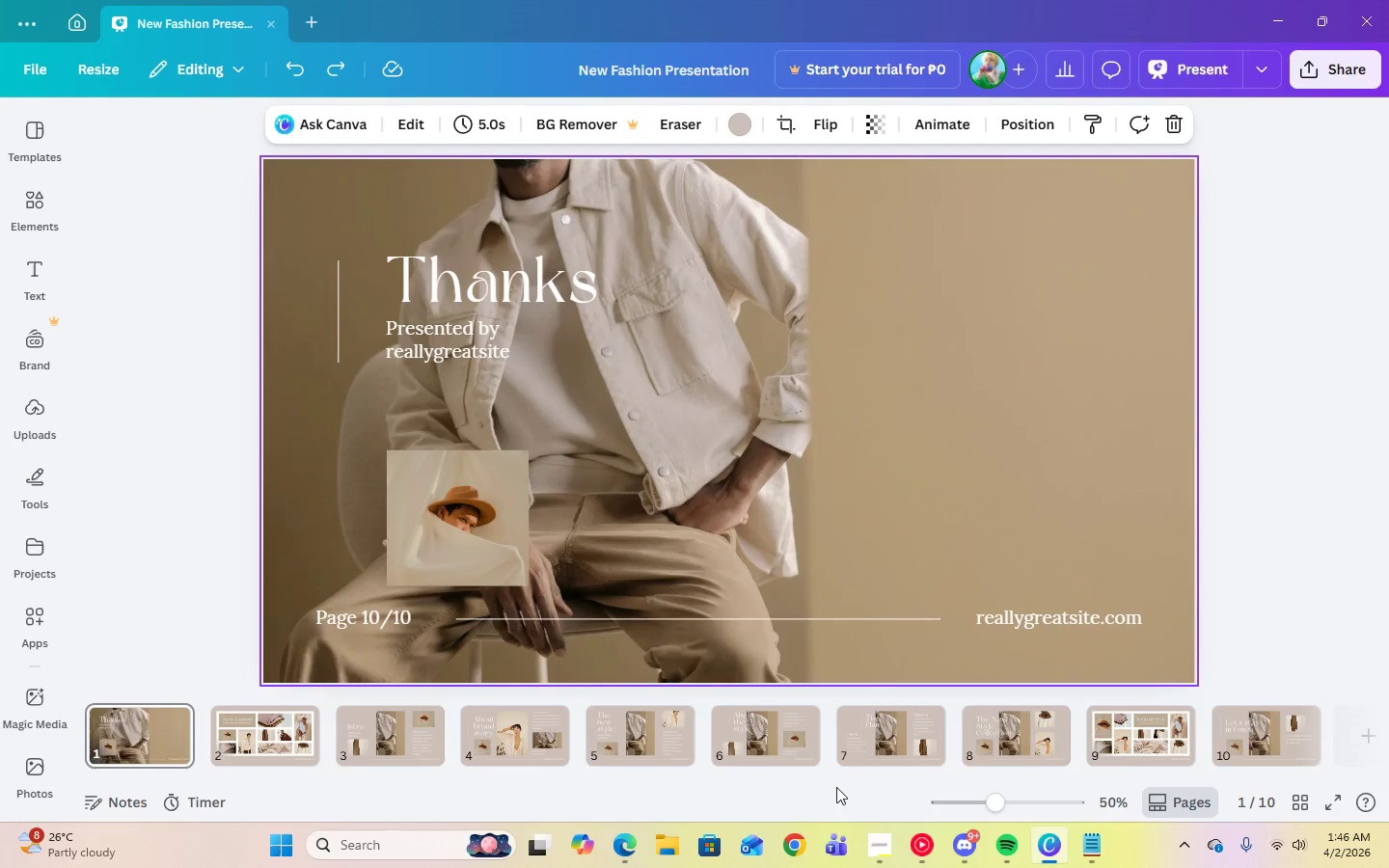 
left_click([879, 835])